 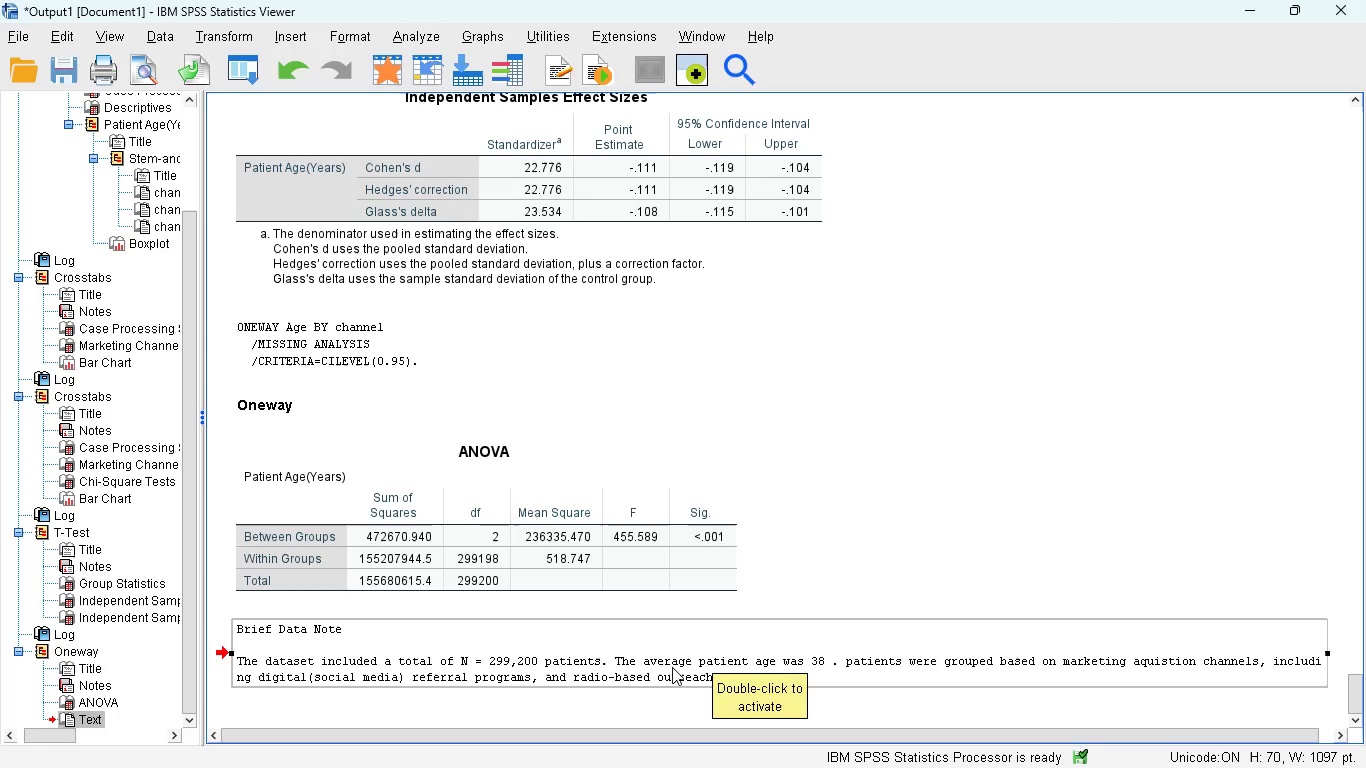 
left_click([655, 678])
 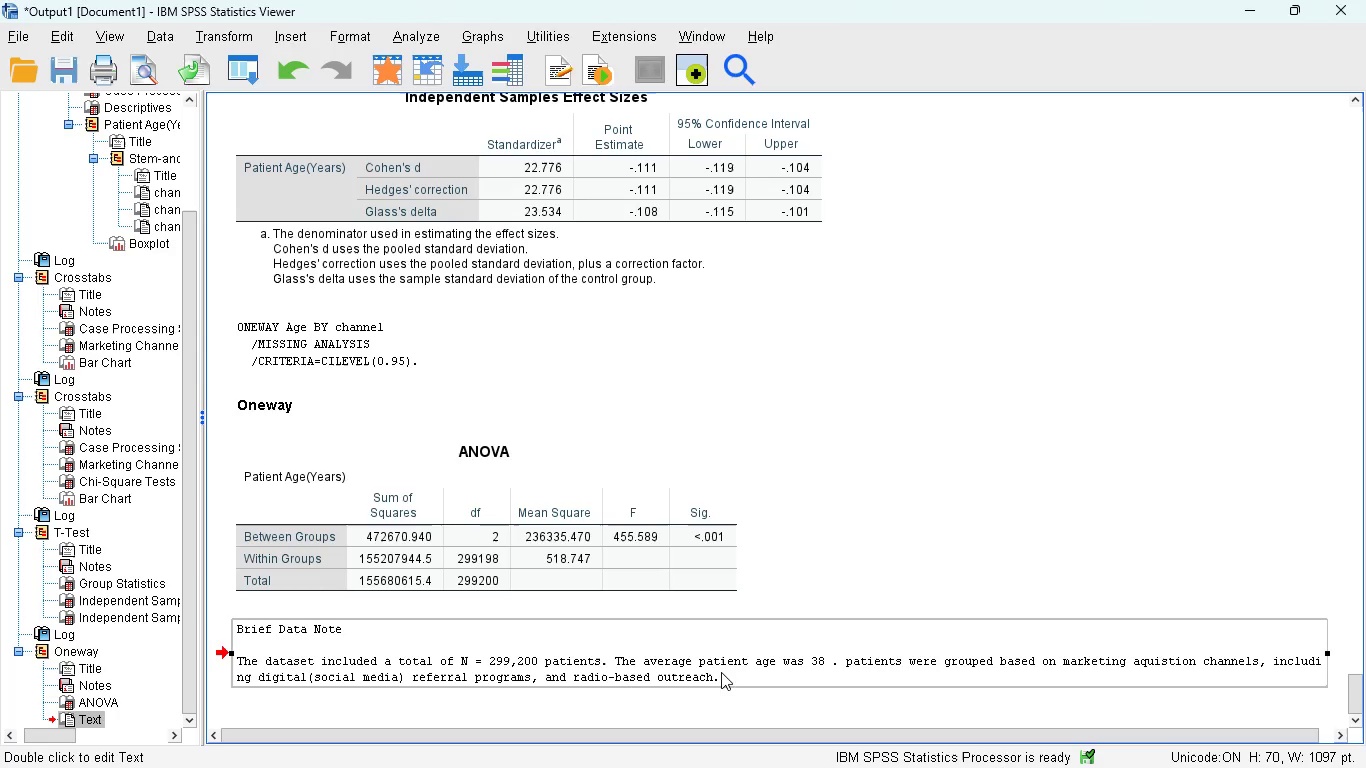 
left_click([726, 672])
 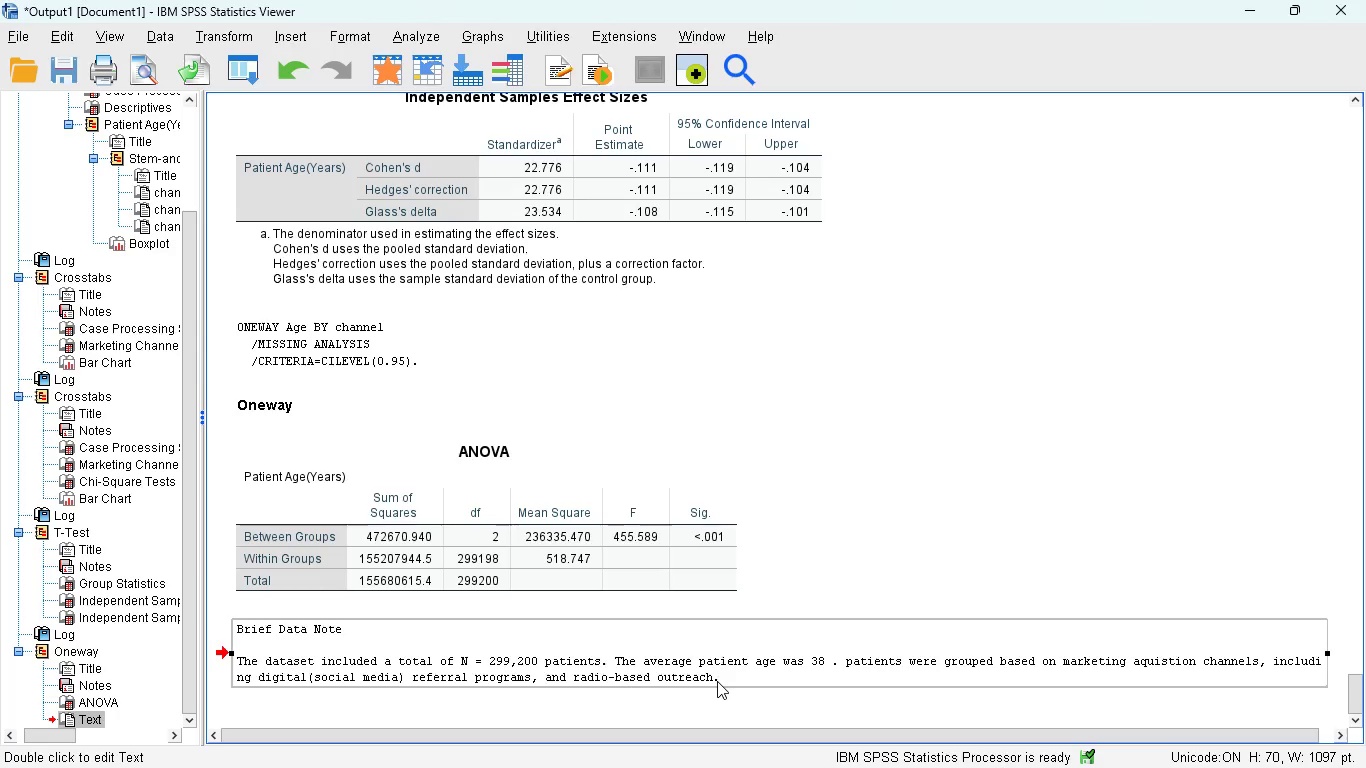 
left_click([717, 681])
 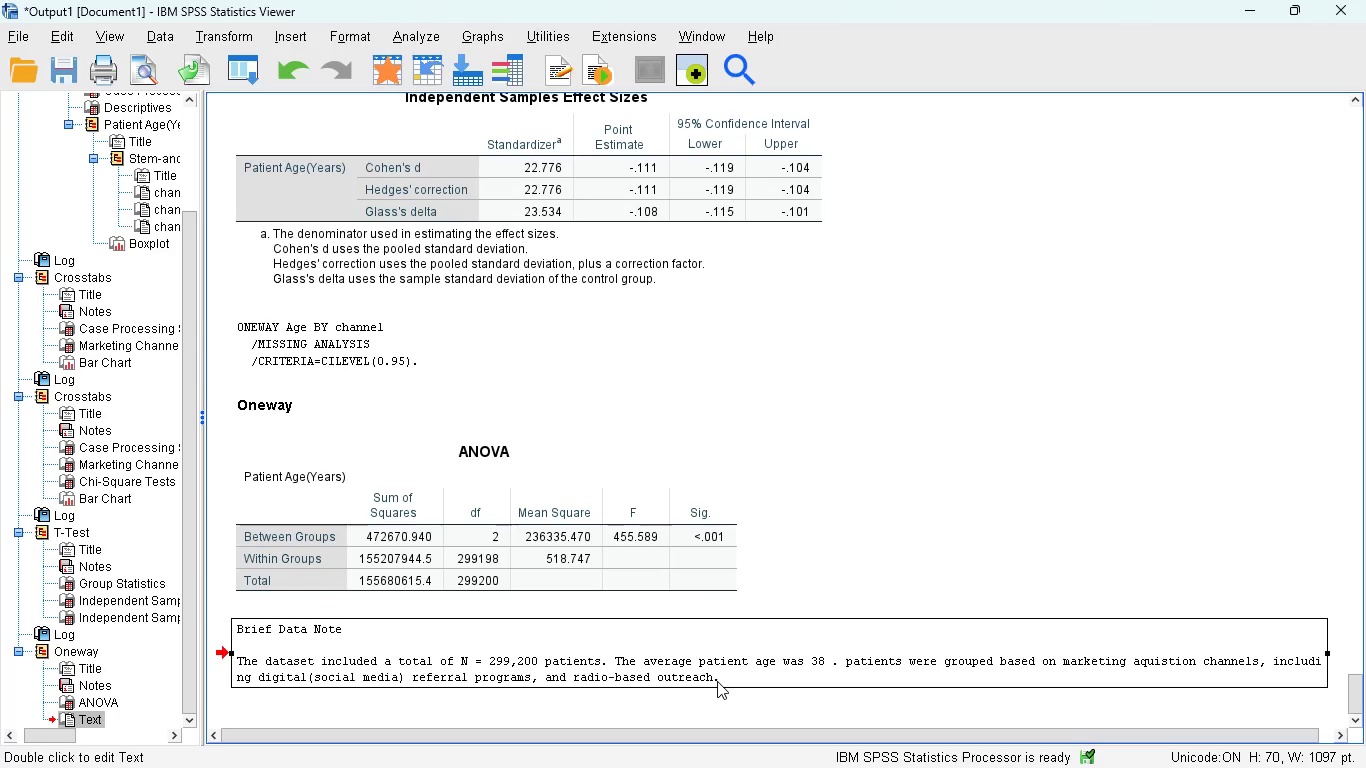 
wait(10.33)
 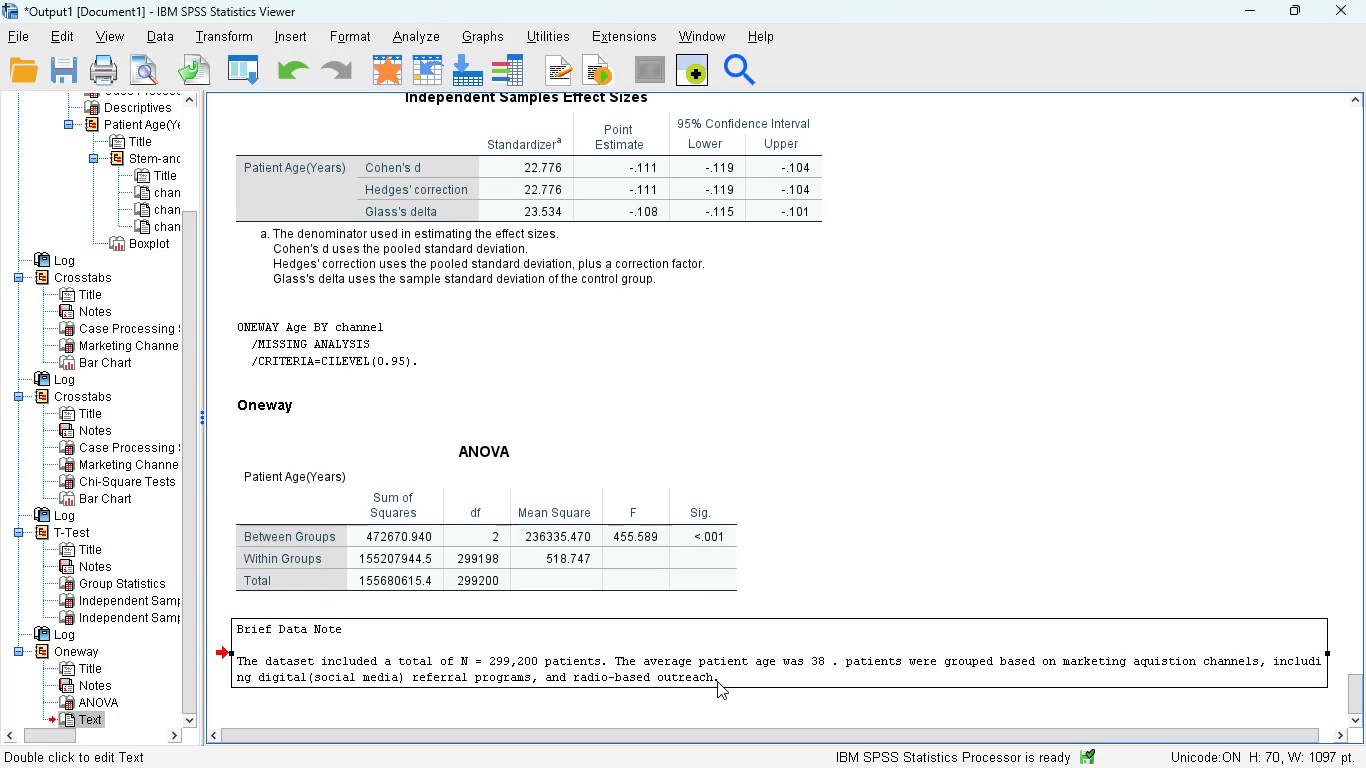 
left_click([730, 677])
 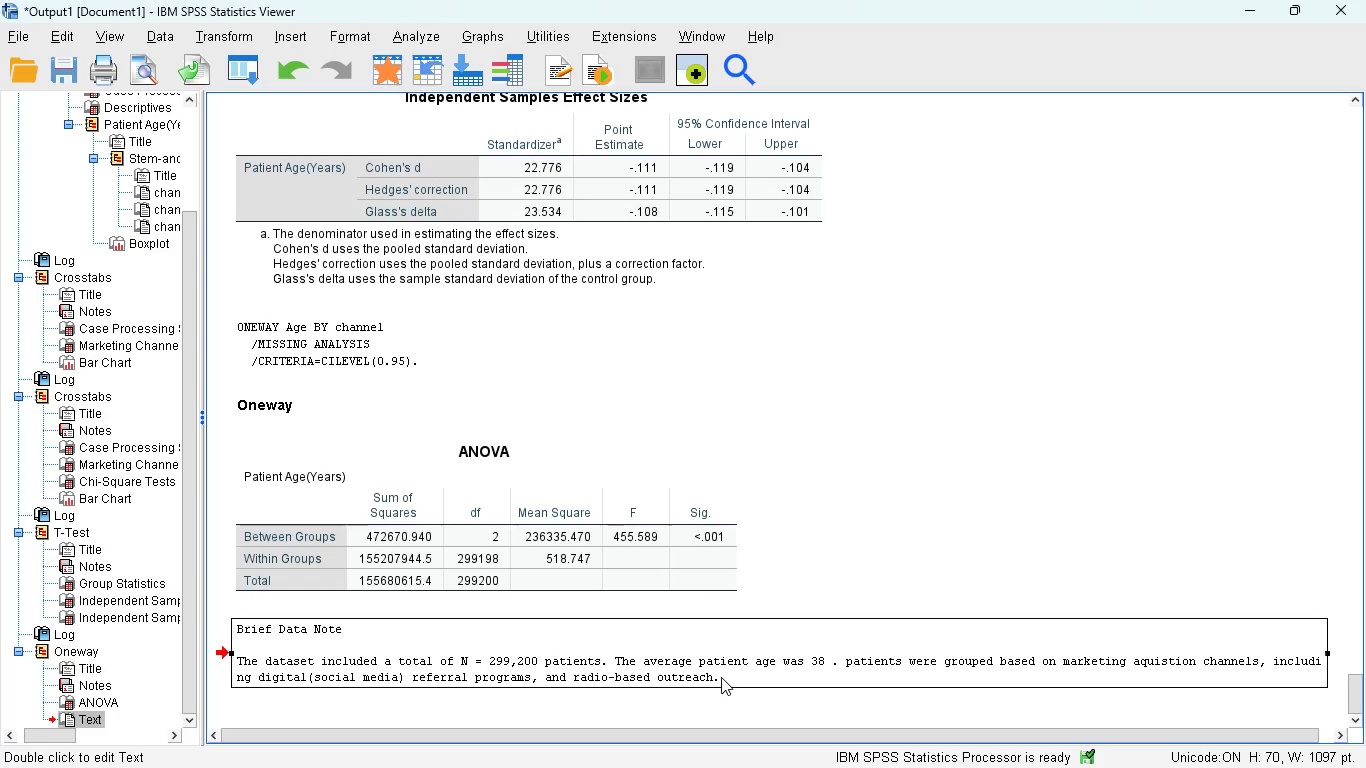 
double_click([721, 677])
 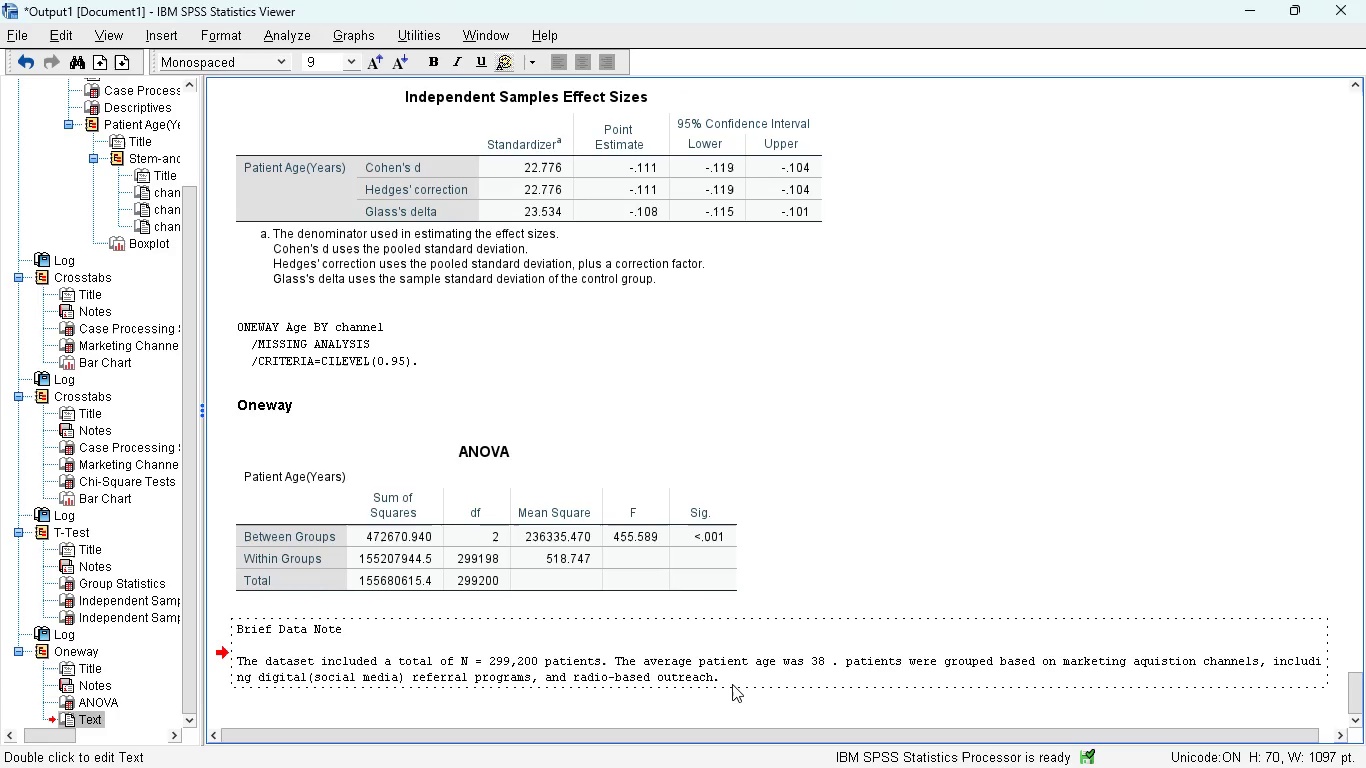 
key(Space)
 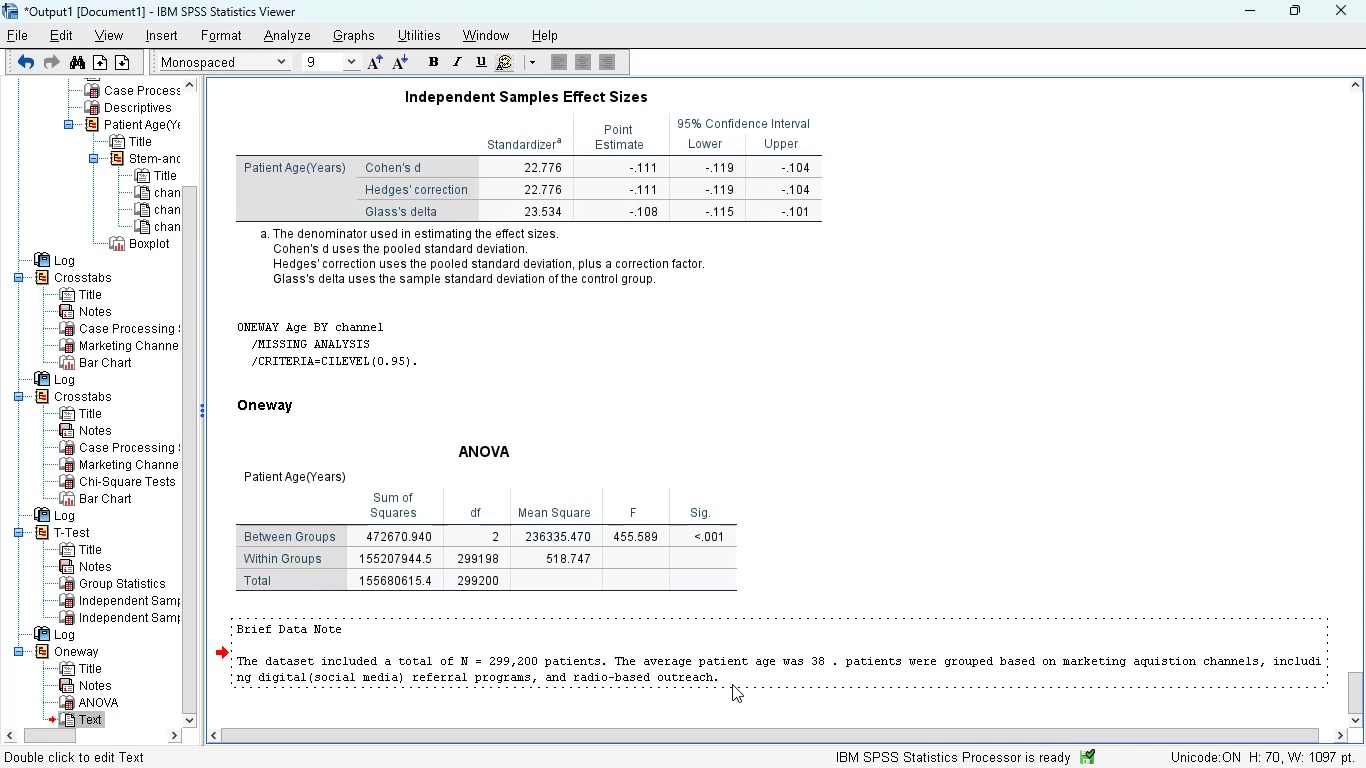 
wait(5.56)
 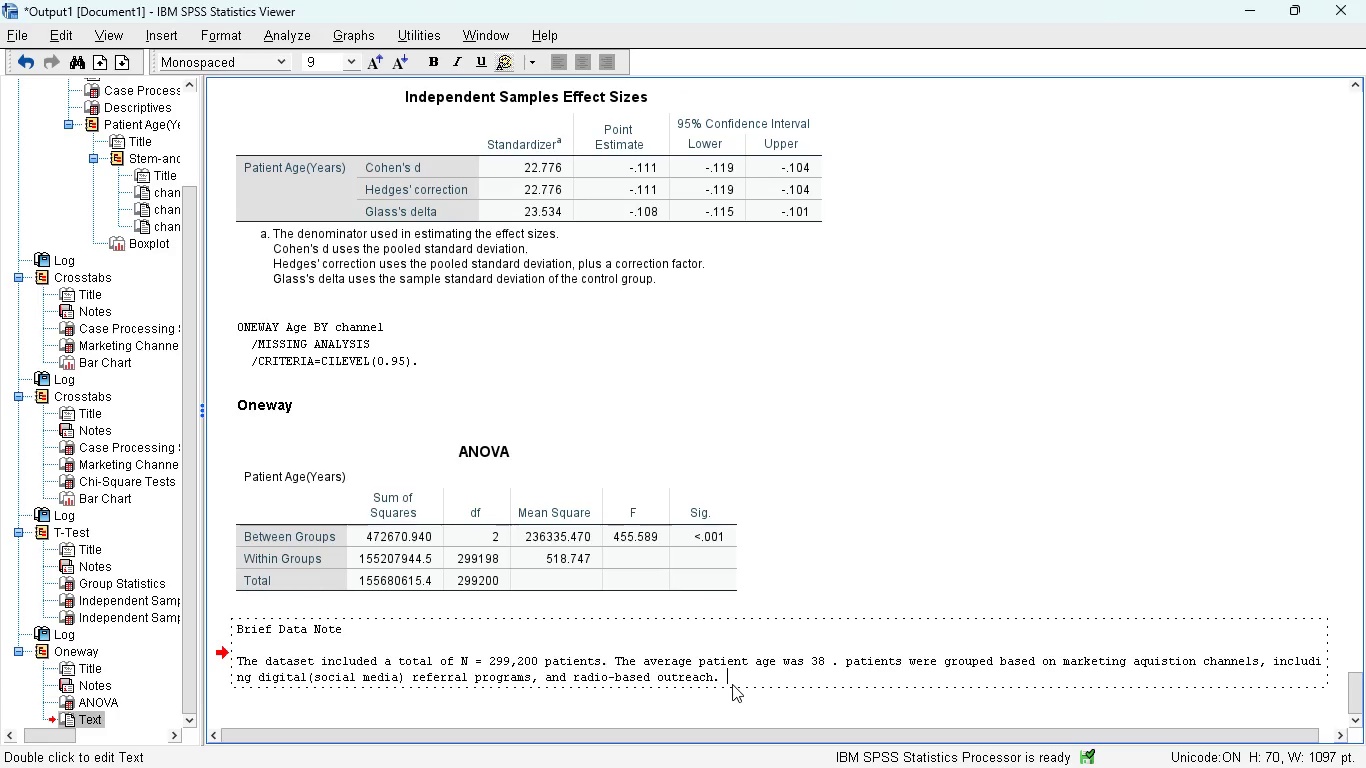 
type(the dataset consist)
 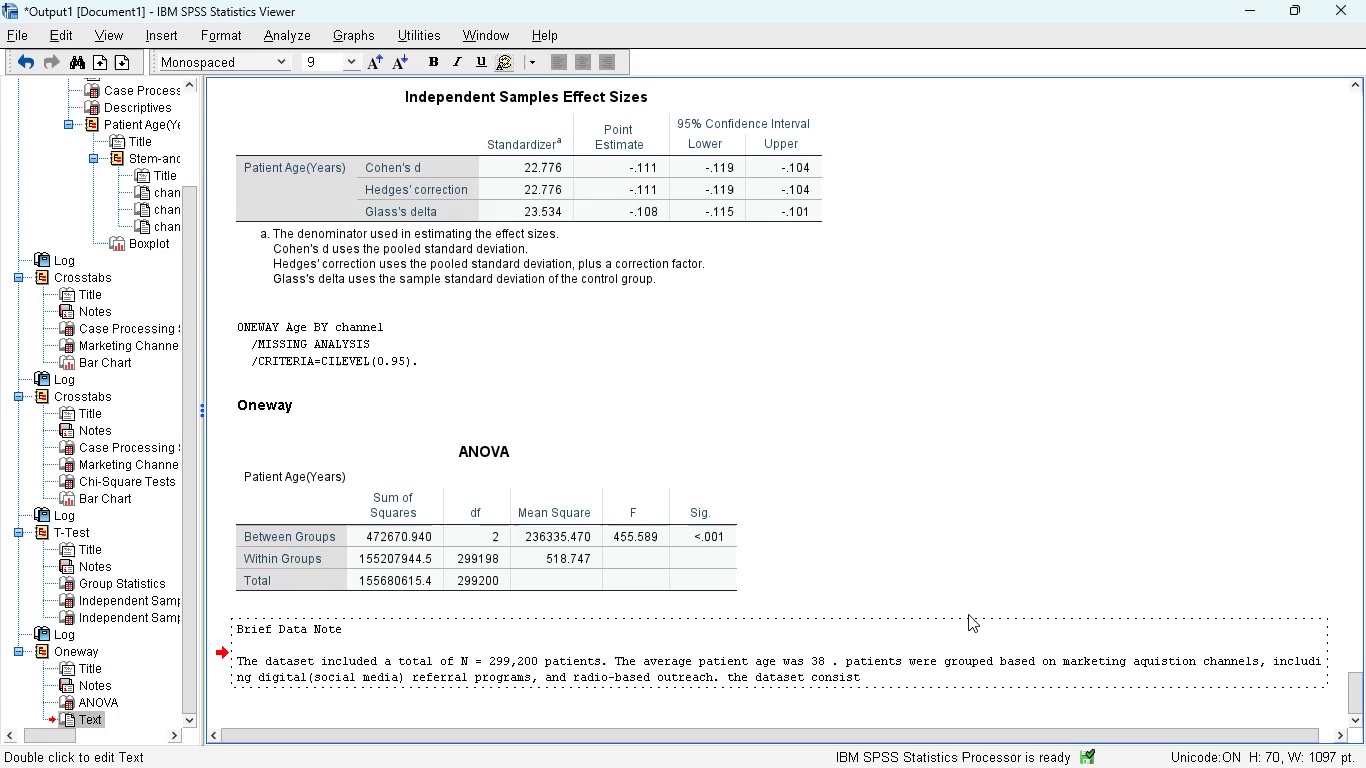 
wait(18.23)
 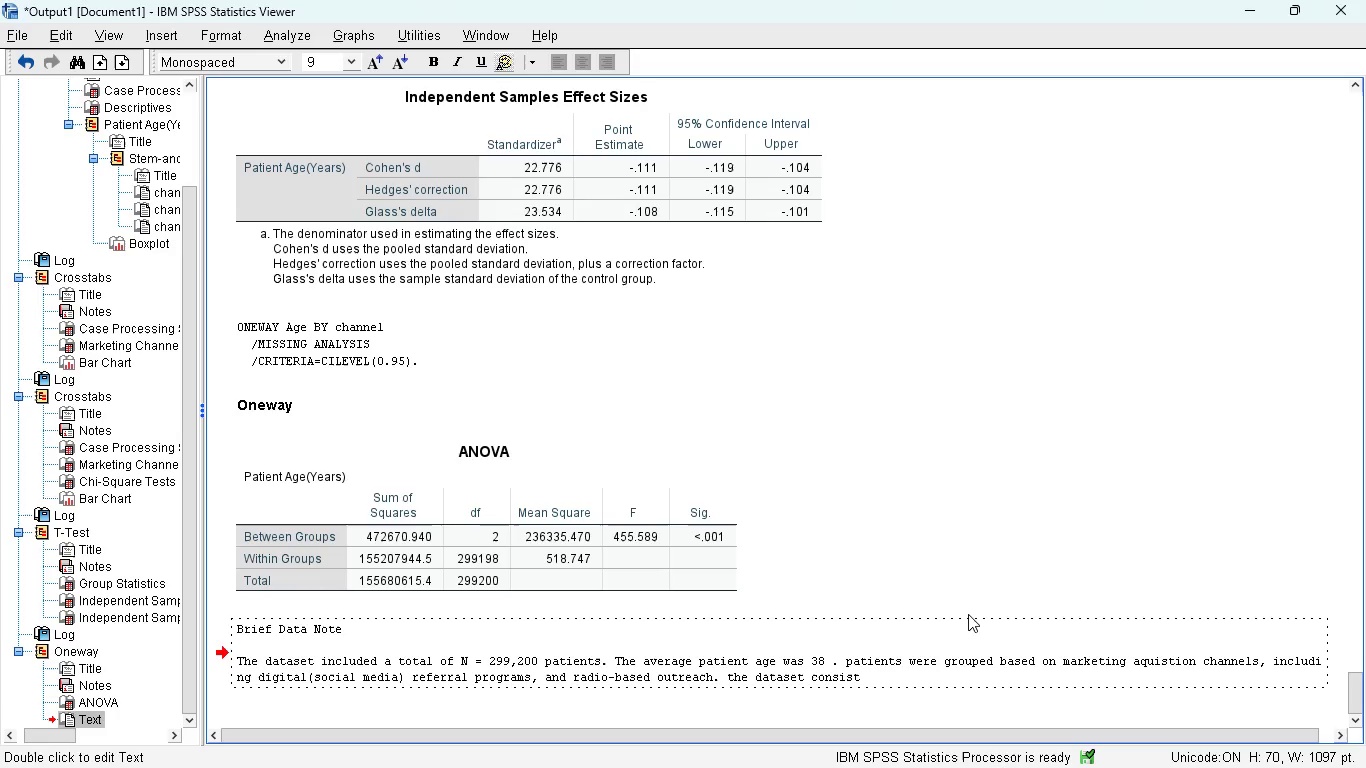 
type(s ofpati)
key(Backspace)
key(Backspace)
key(Backspace)
key(Backspace)
type( patient appointment records from a medical practie)
key(Backspace)
type(ce)
 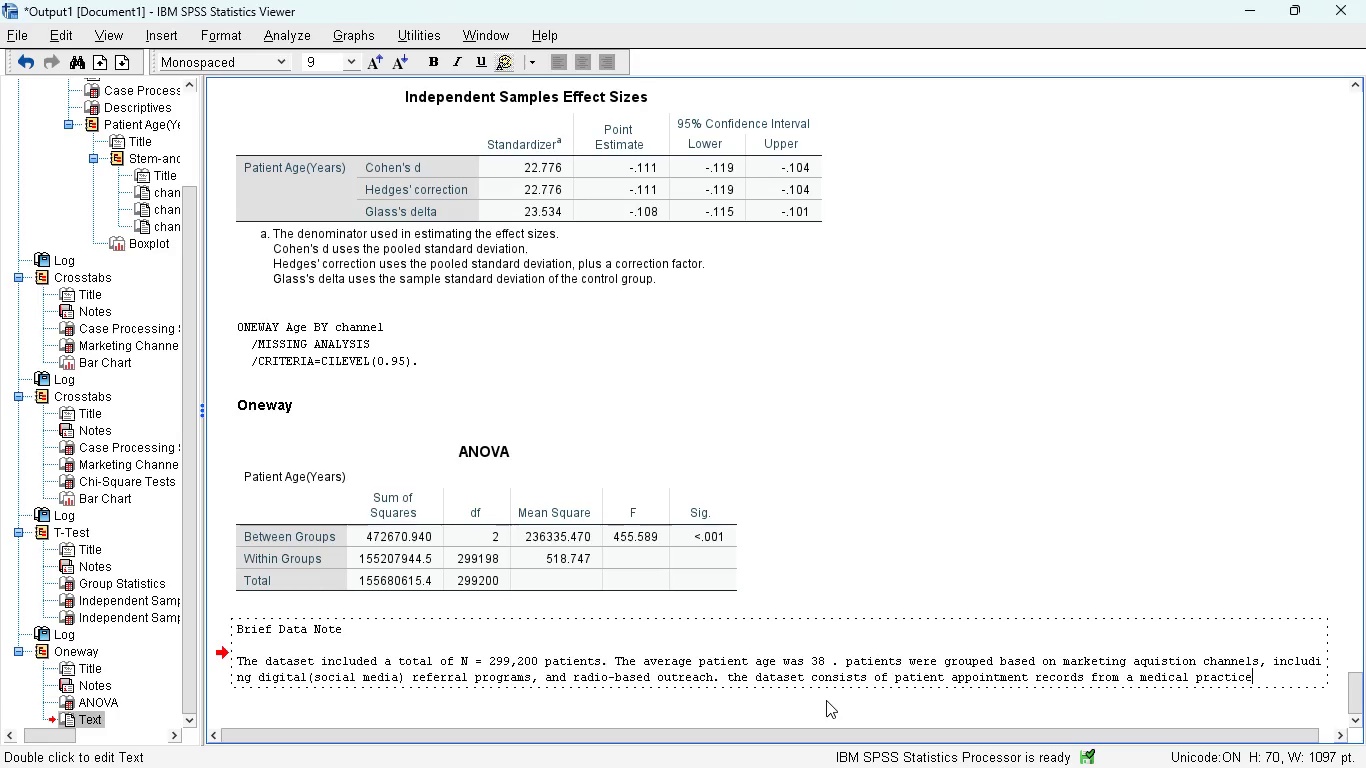 
type(, inclduing demographic and behavio)
 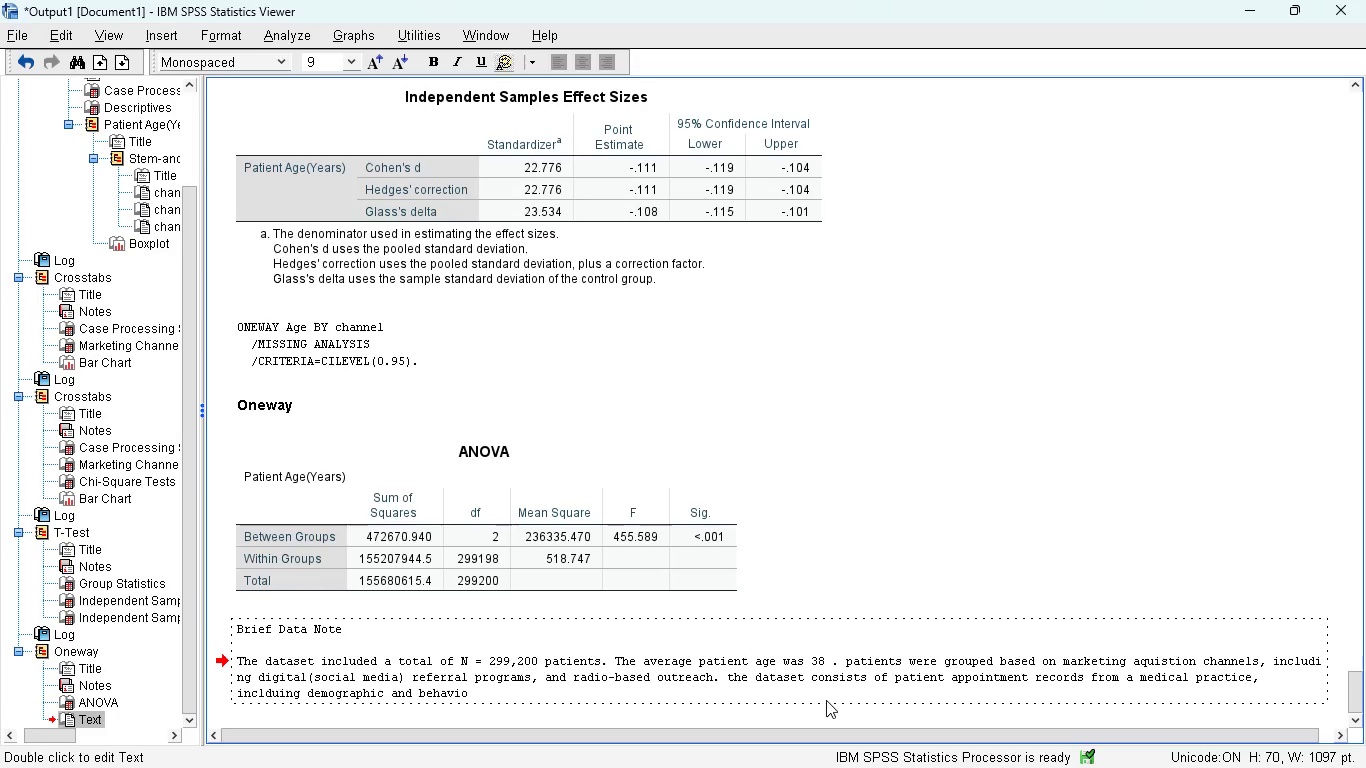 
type(ral variables such as age, f)
key(Backspace)
type(gender )
key(Backspace)
type(, and appointment attendance)
 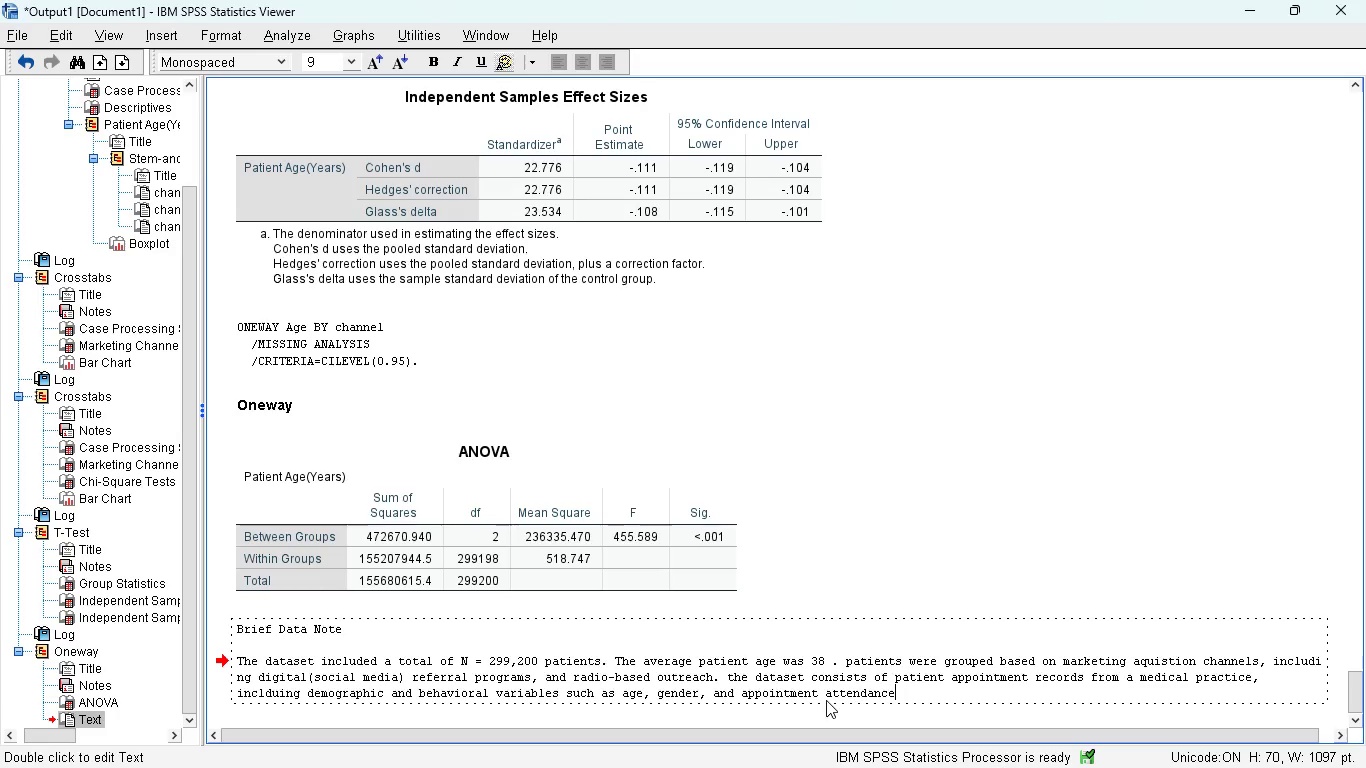 
type( status.)
 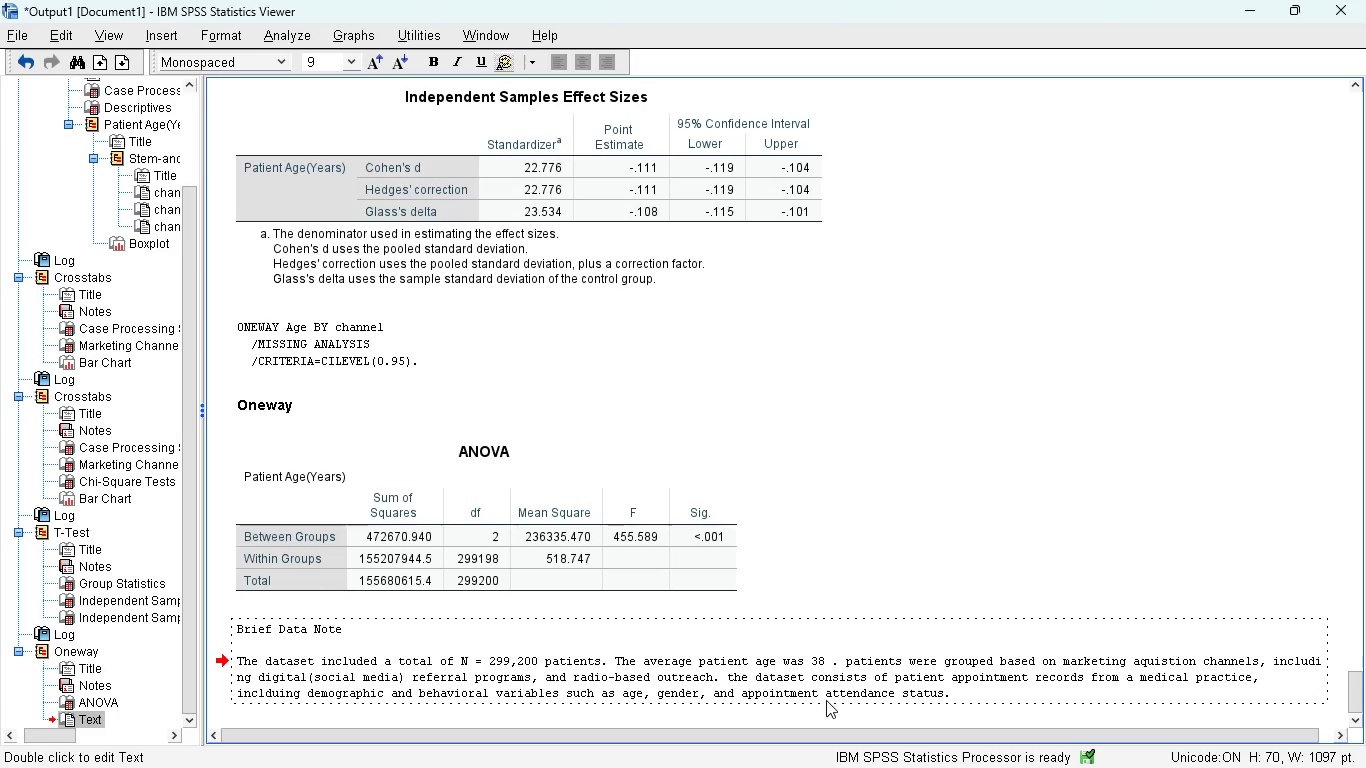 
key(Enter)
 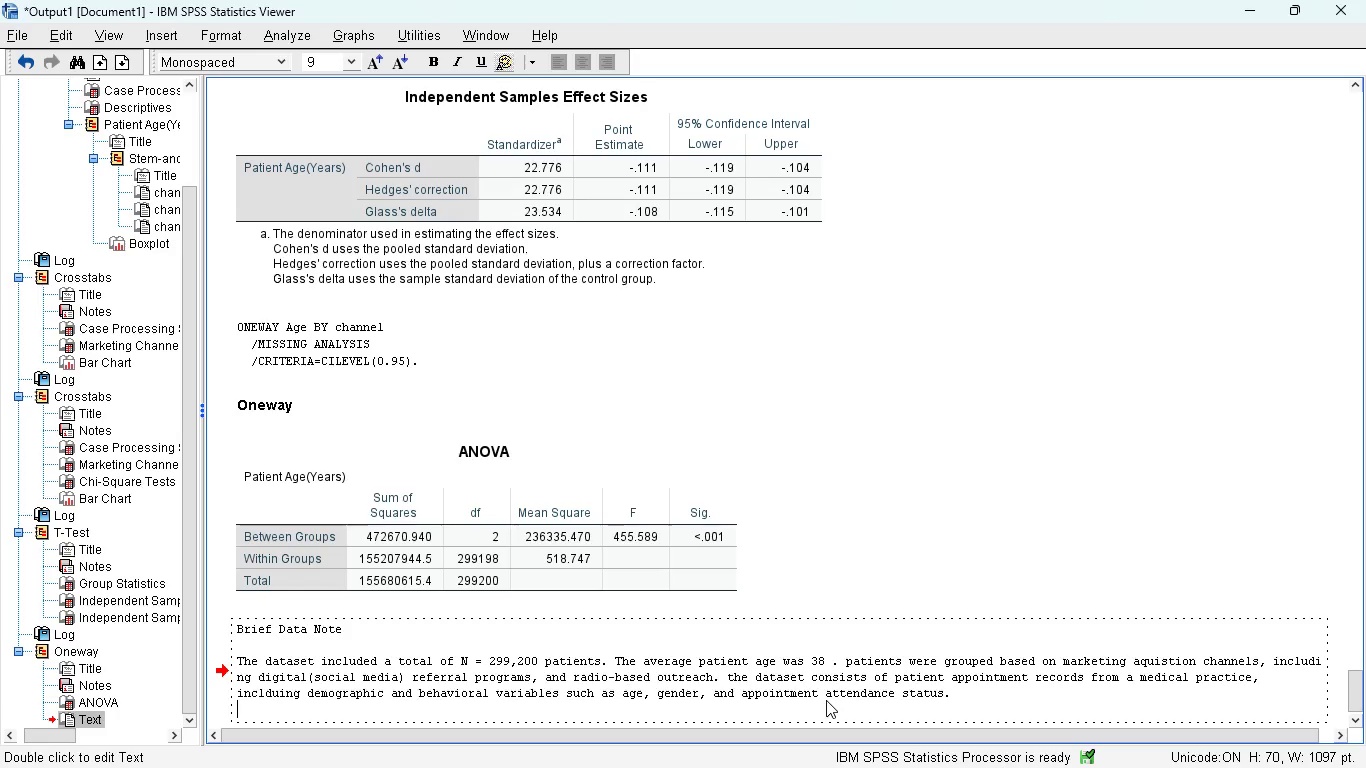 
hold_key(key=ShiftRight, duration=0.33)
 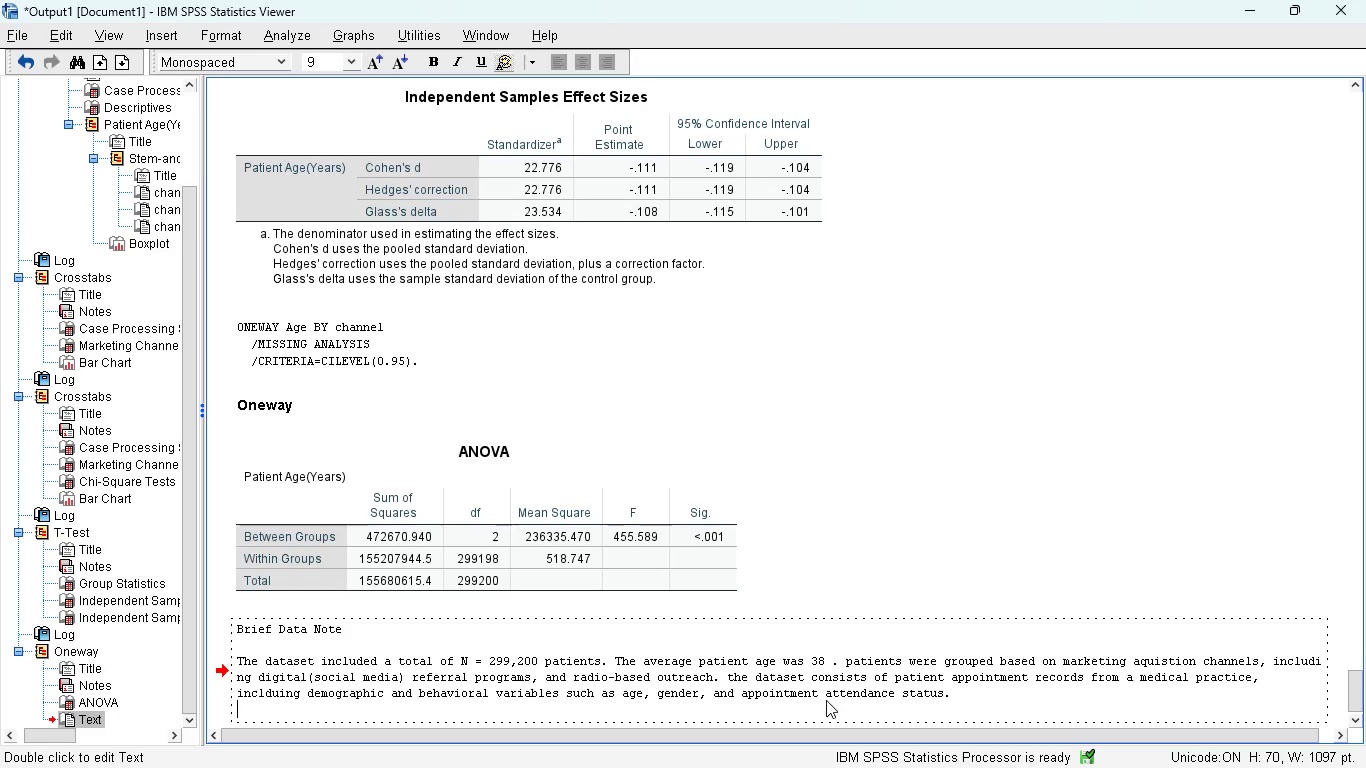 
key(Shift+ShiftRight)
 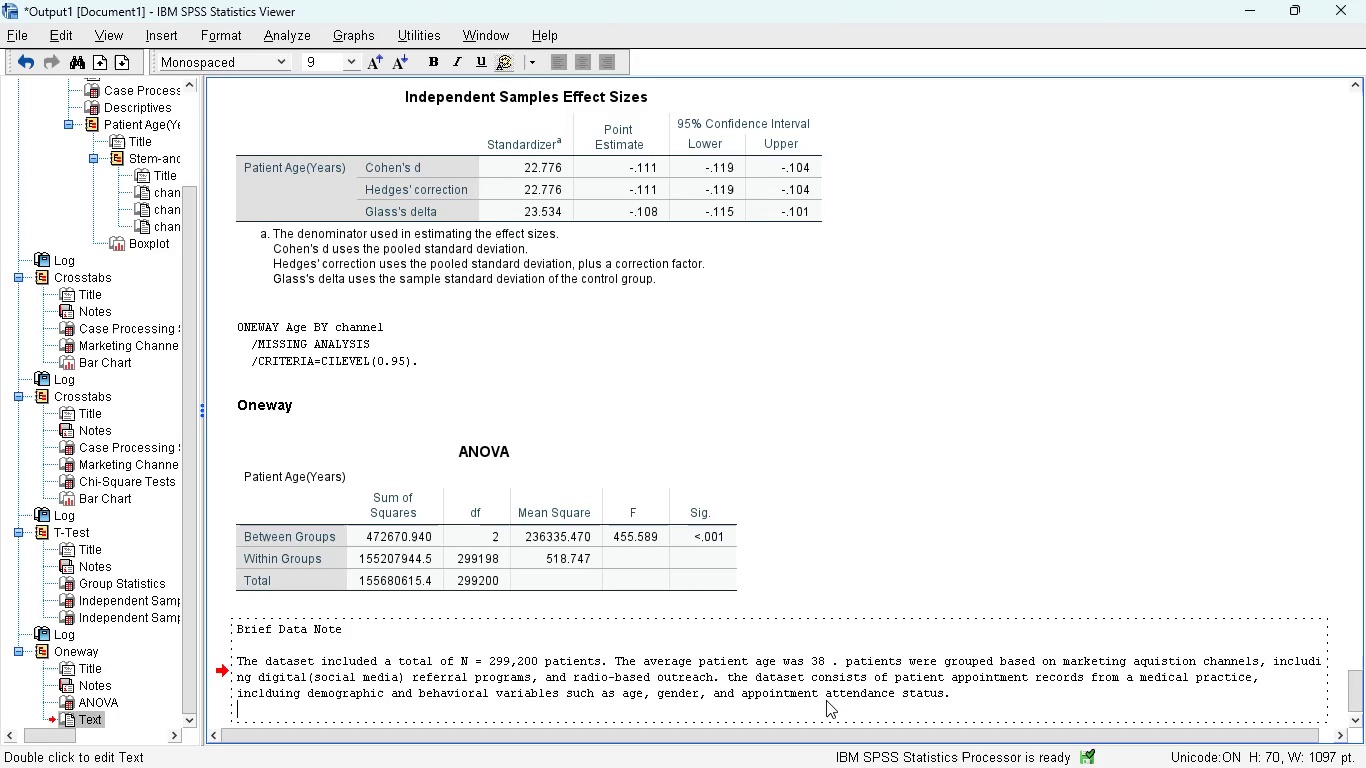 
key(Enter)
 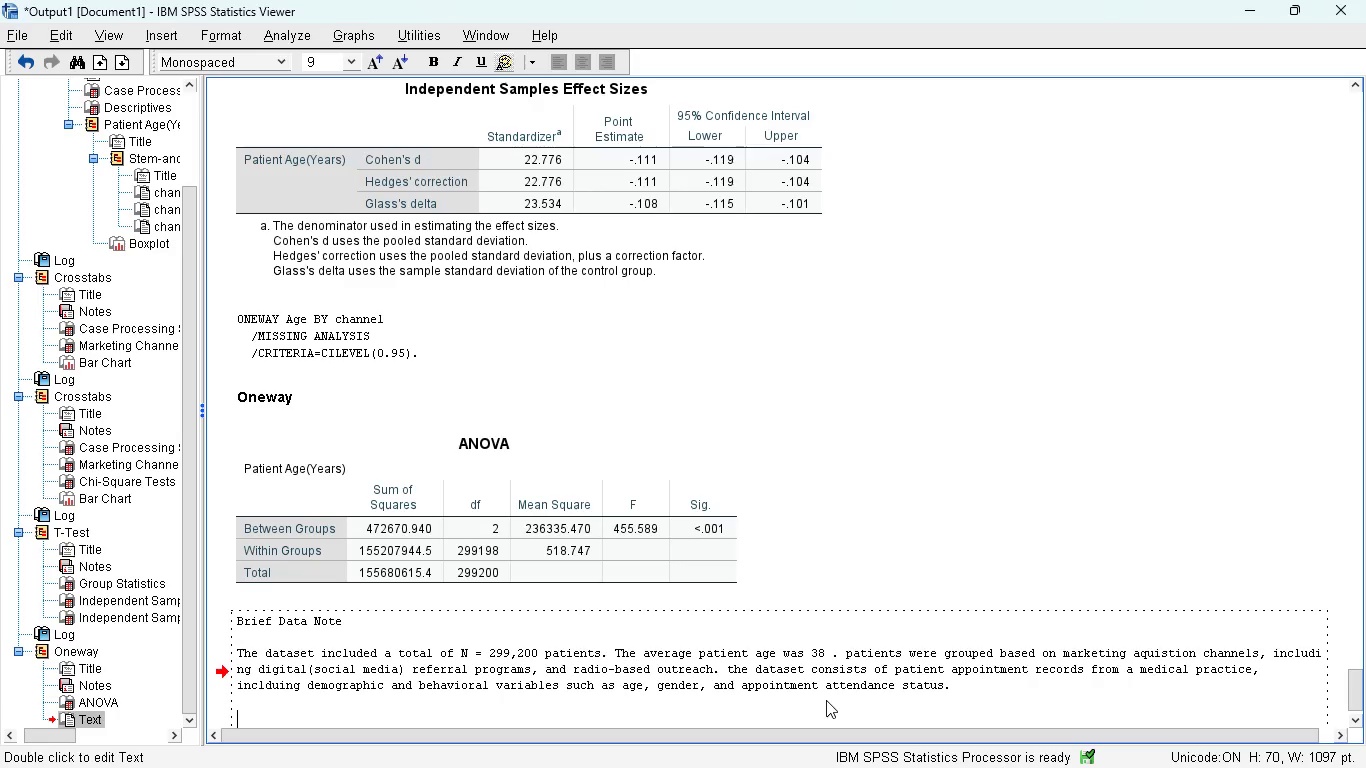 
type(The avera)
key(Backspace)
key(Backspace)
key(Backspace)
 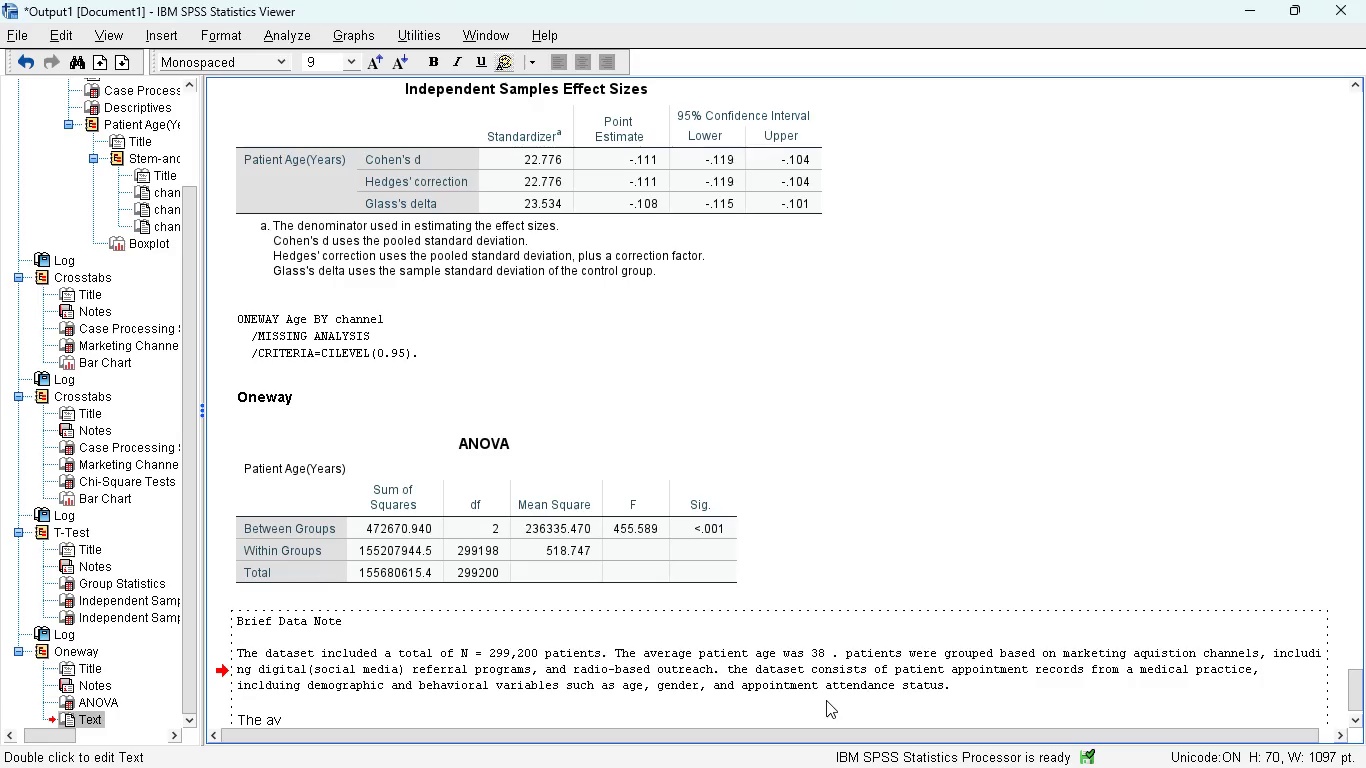 
scroll: coordinate [768, 631], scroll_direction: down, amount: 2.0
 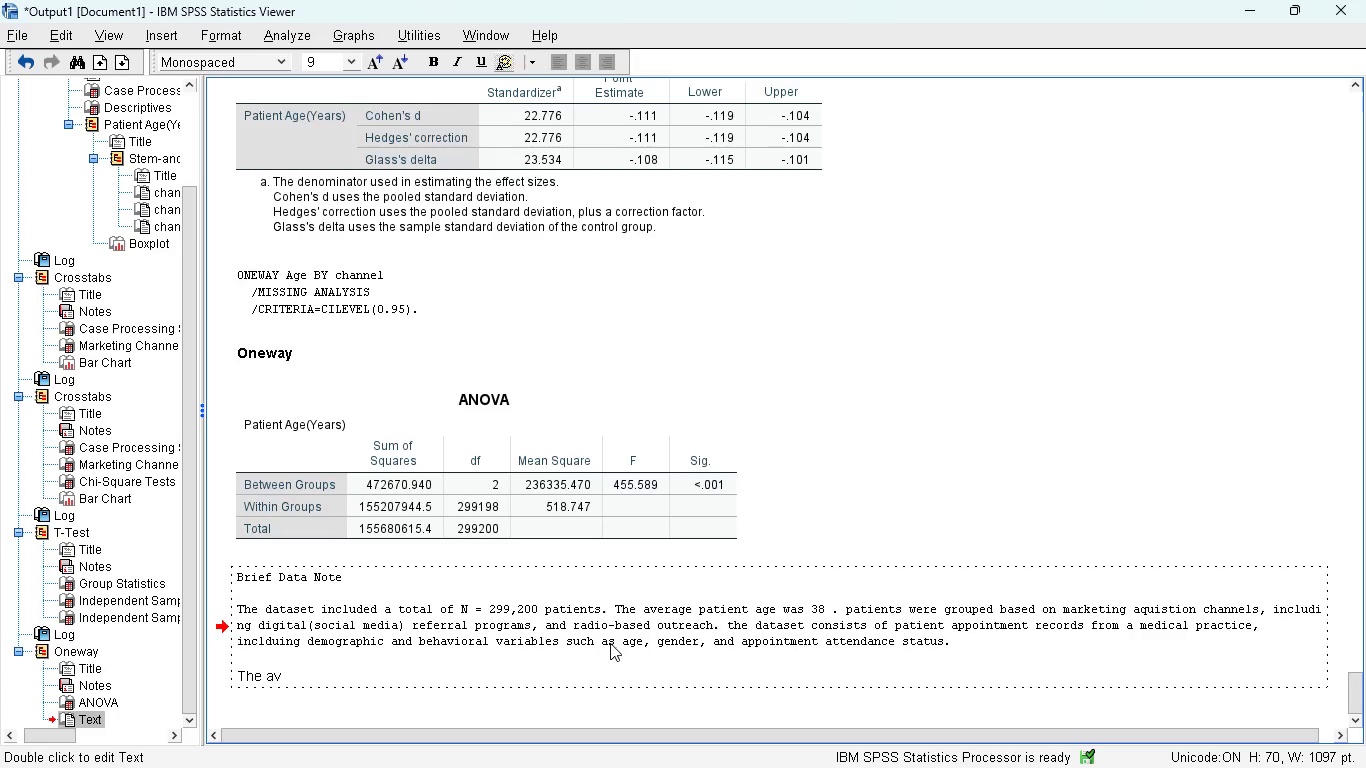 
left_click_drag(start_coordinate=[569, 639], to_coordinate=[503, 640])
 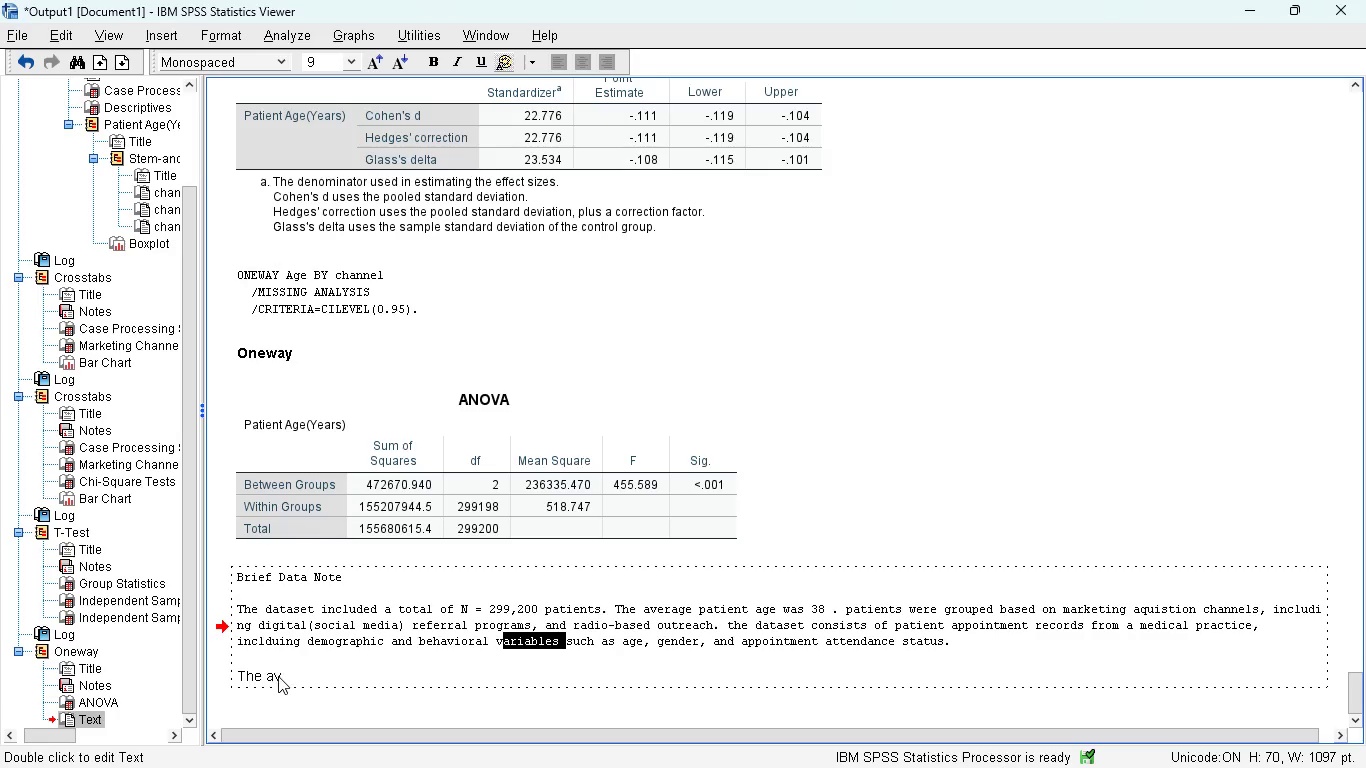 
left_click([276, 676])
 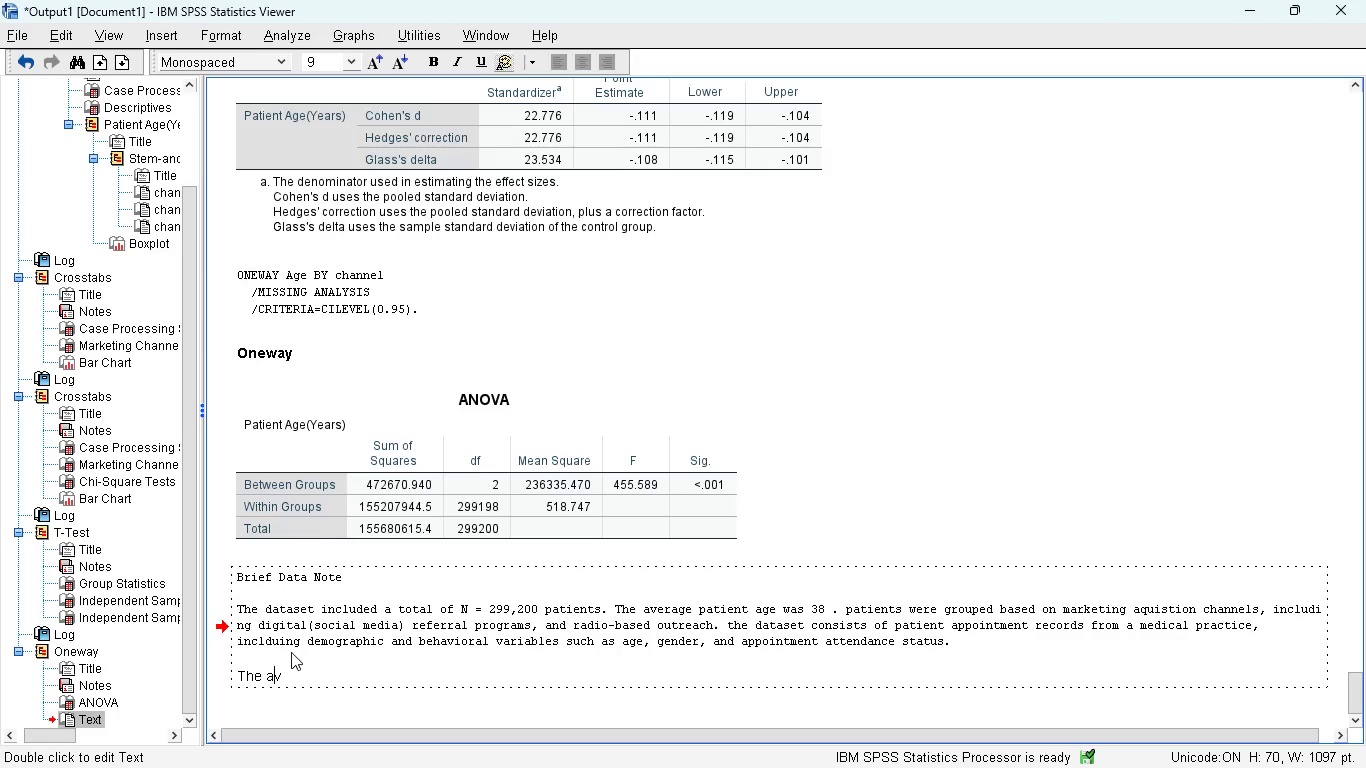 
left_click([295, 647])
 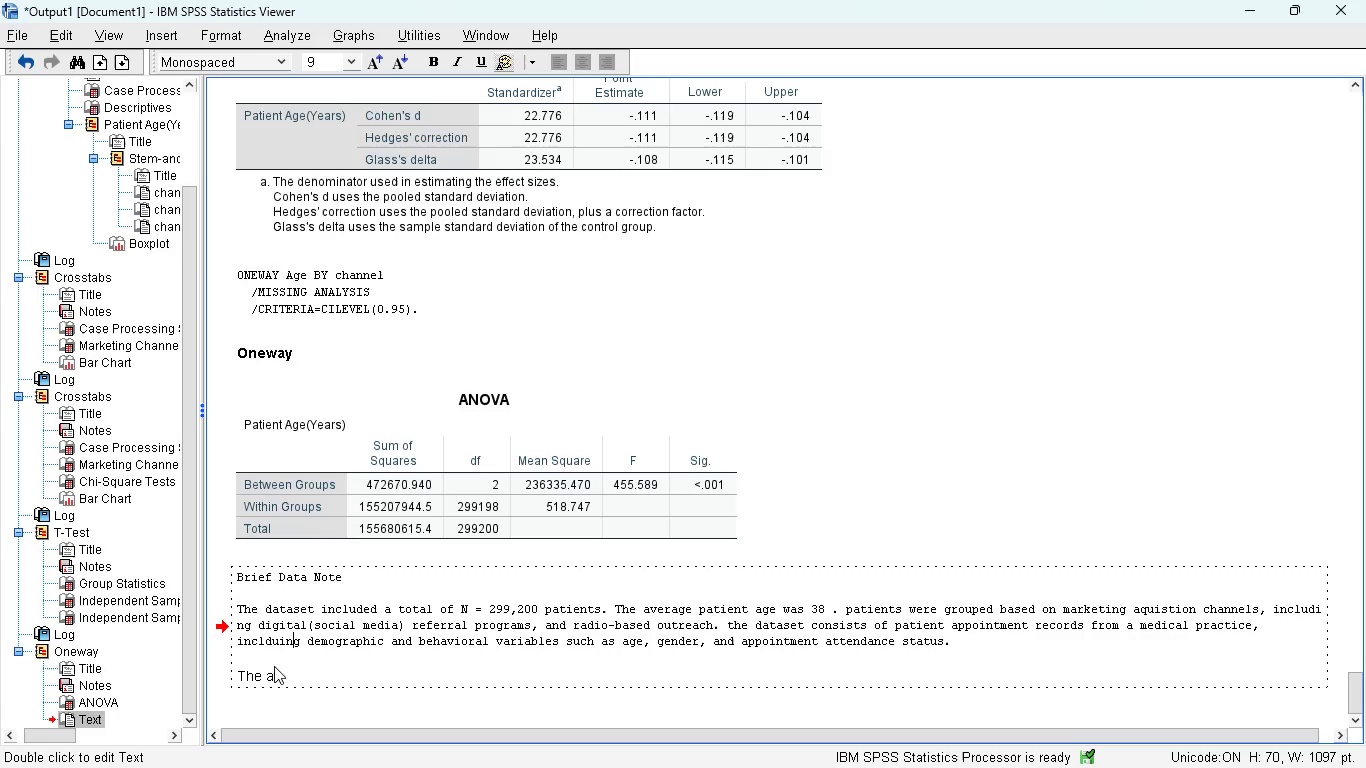 
left_click([290, 672])
 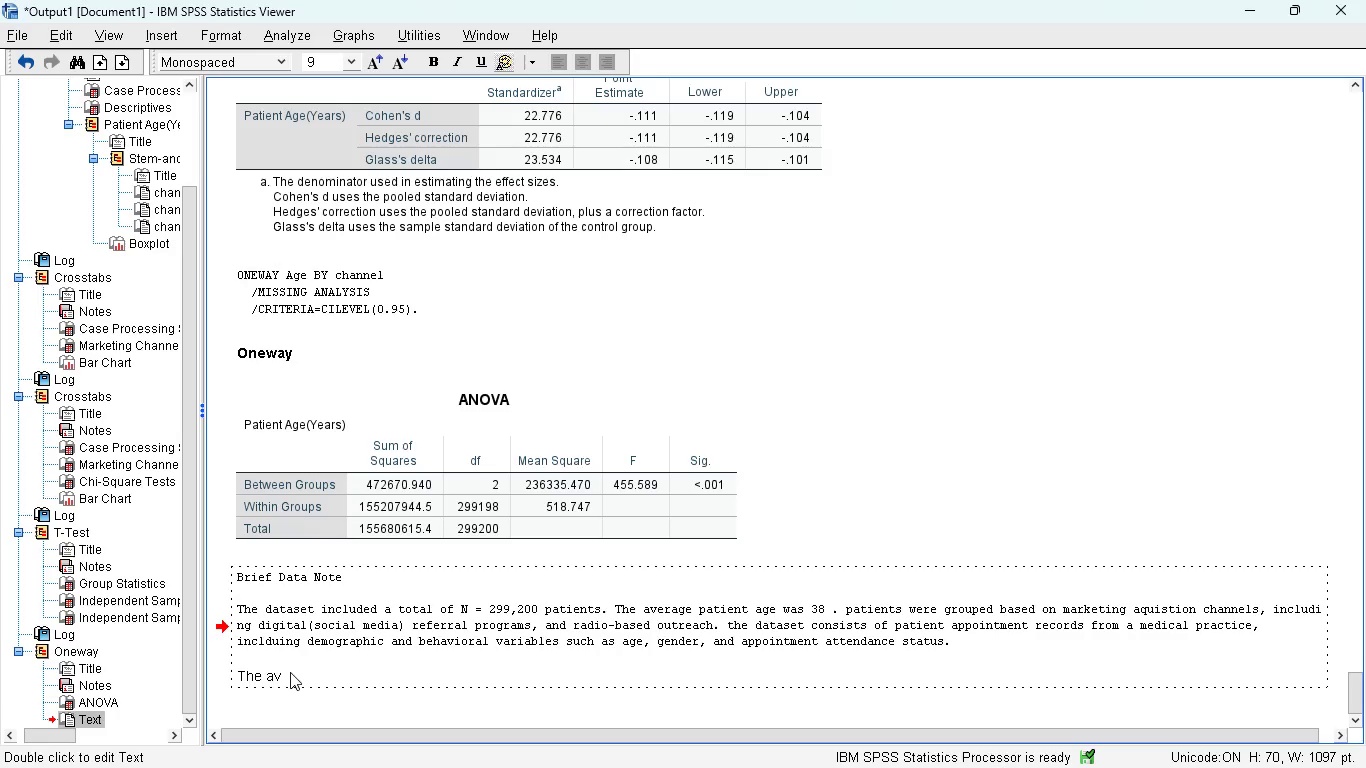 
type(eage age was)
 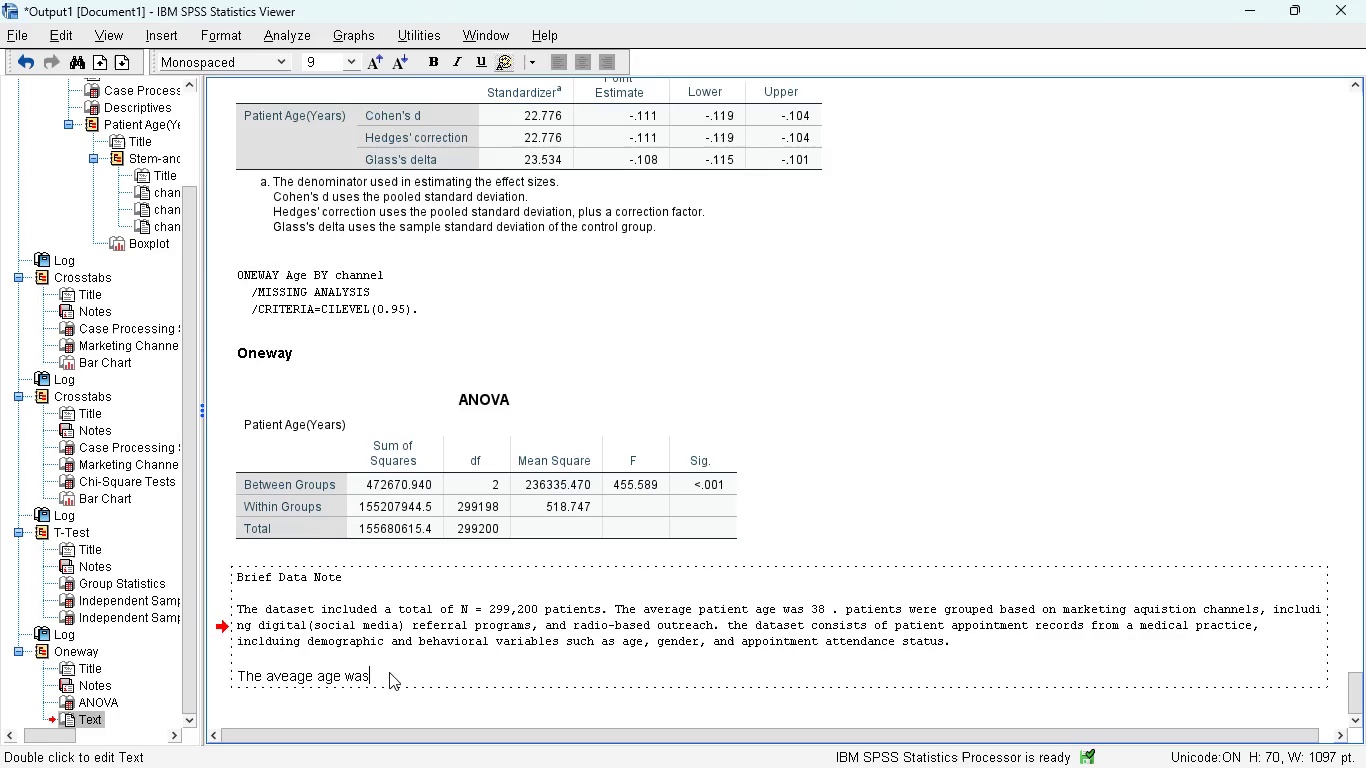 
type( of patients was apporoximately )
 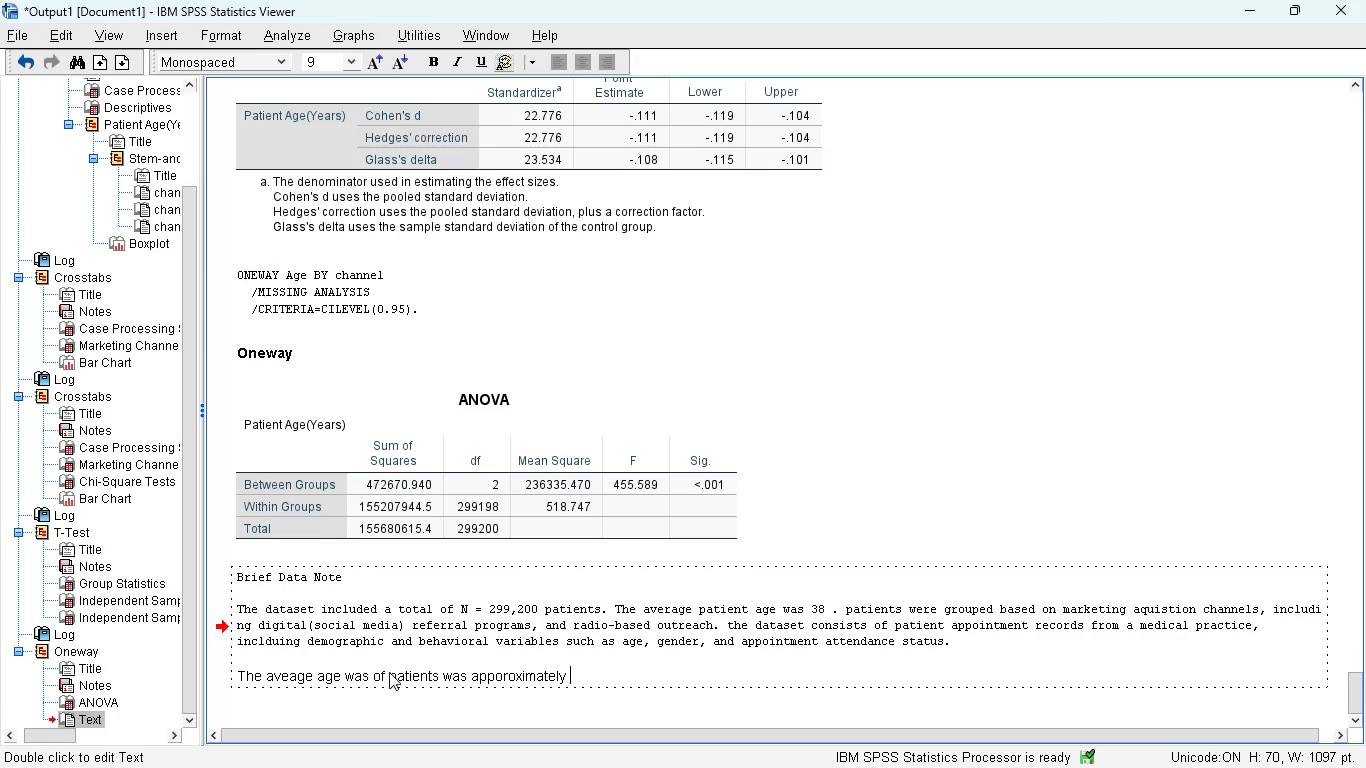 
type(38 in the mid lates)
key(Backspace)
type( range, iwth )
key(Backspace)
key(Backspace)
key(Backspace)
key(Backspace)
key(Backspace)
type(with digital acqus)
key(Backspace)
type(istion )
 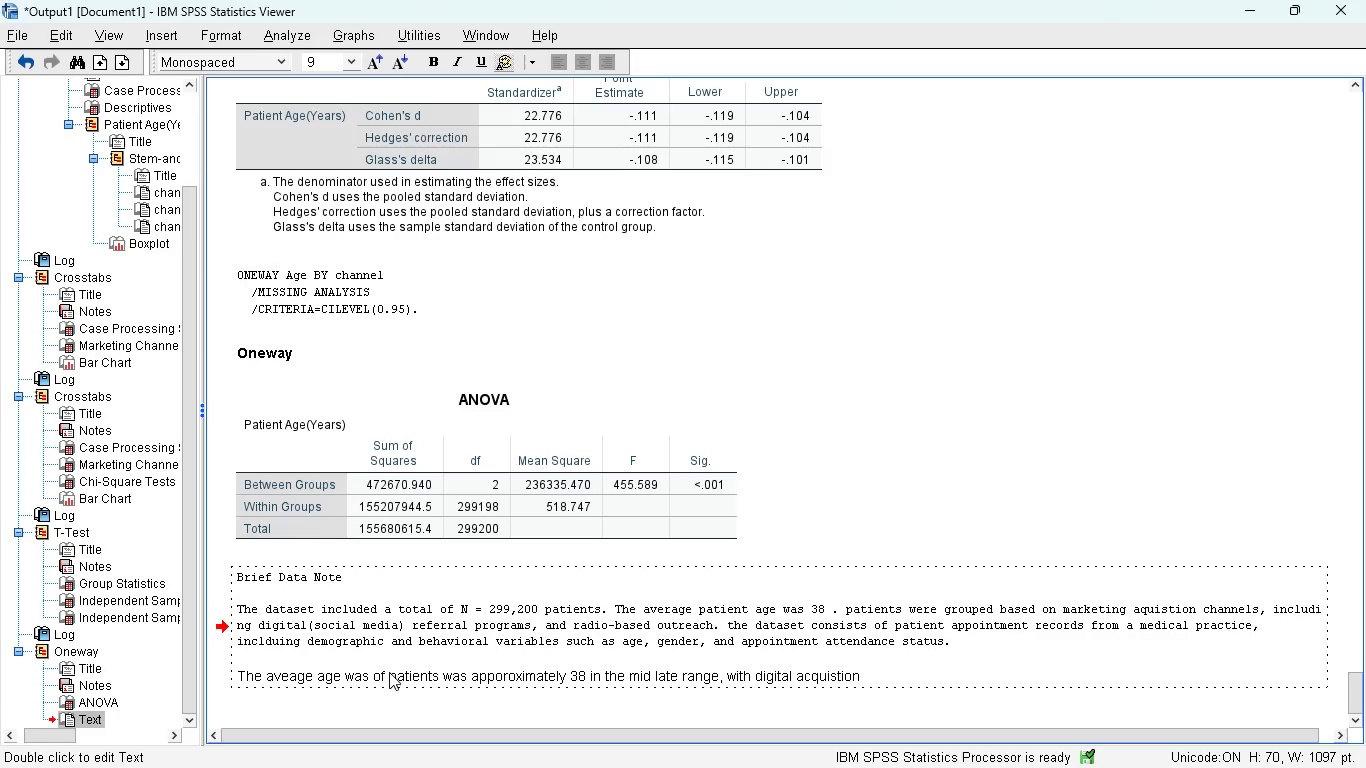 
wait(6.38)
 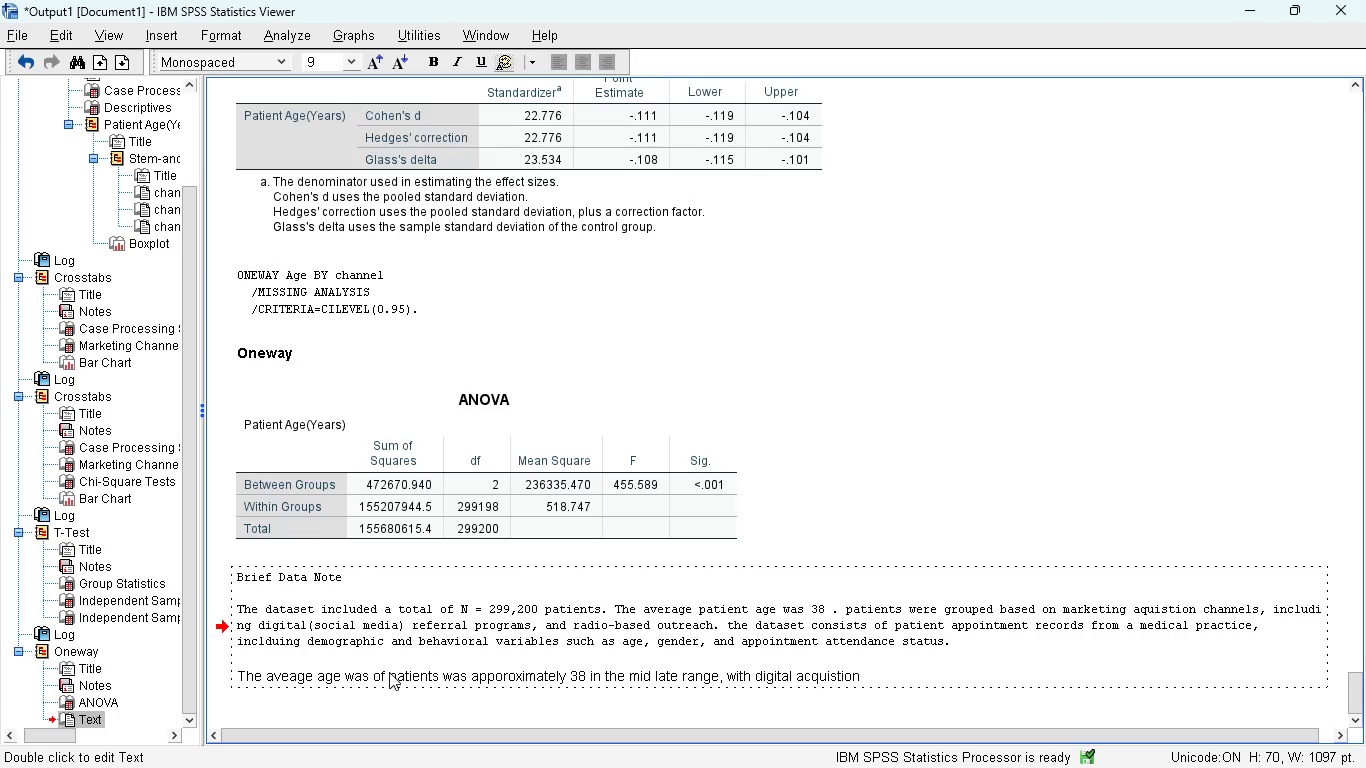 
type(groi)
key(Backspace)
type(up having a mean )
 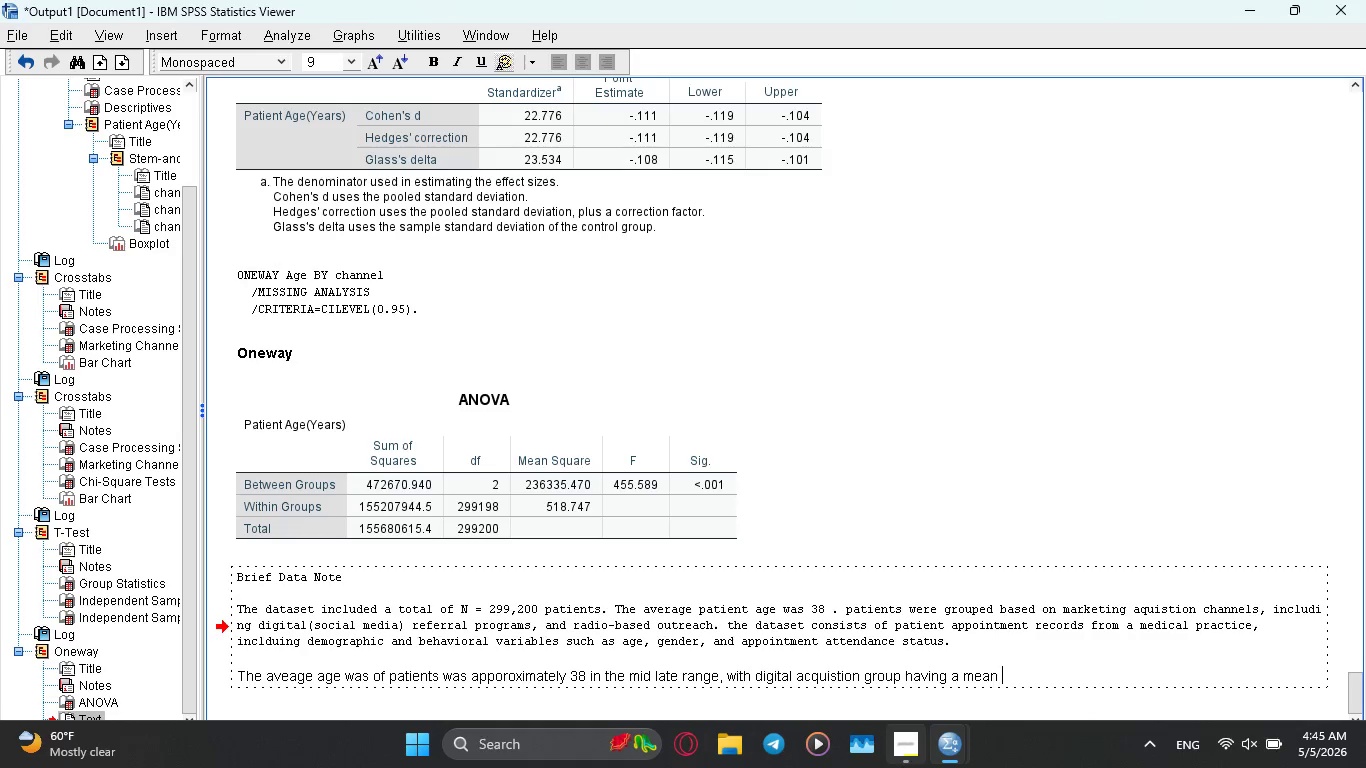 
left_click([901, 756])